 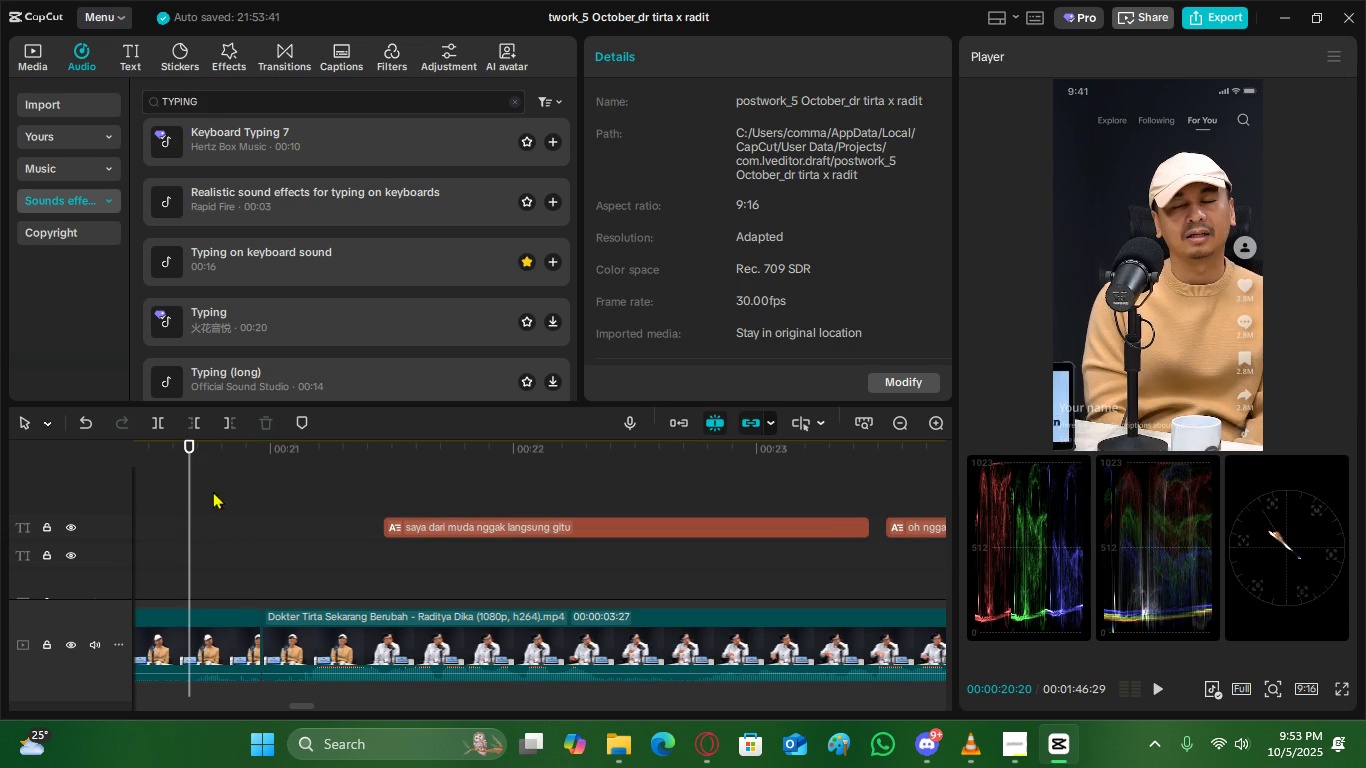 
left_click([234, 480])
 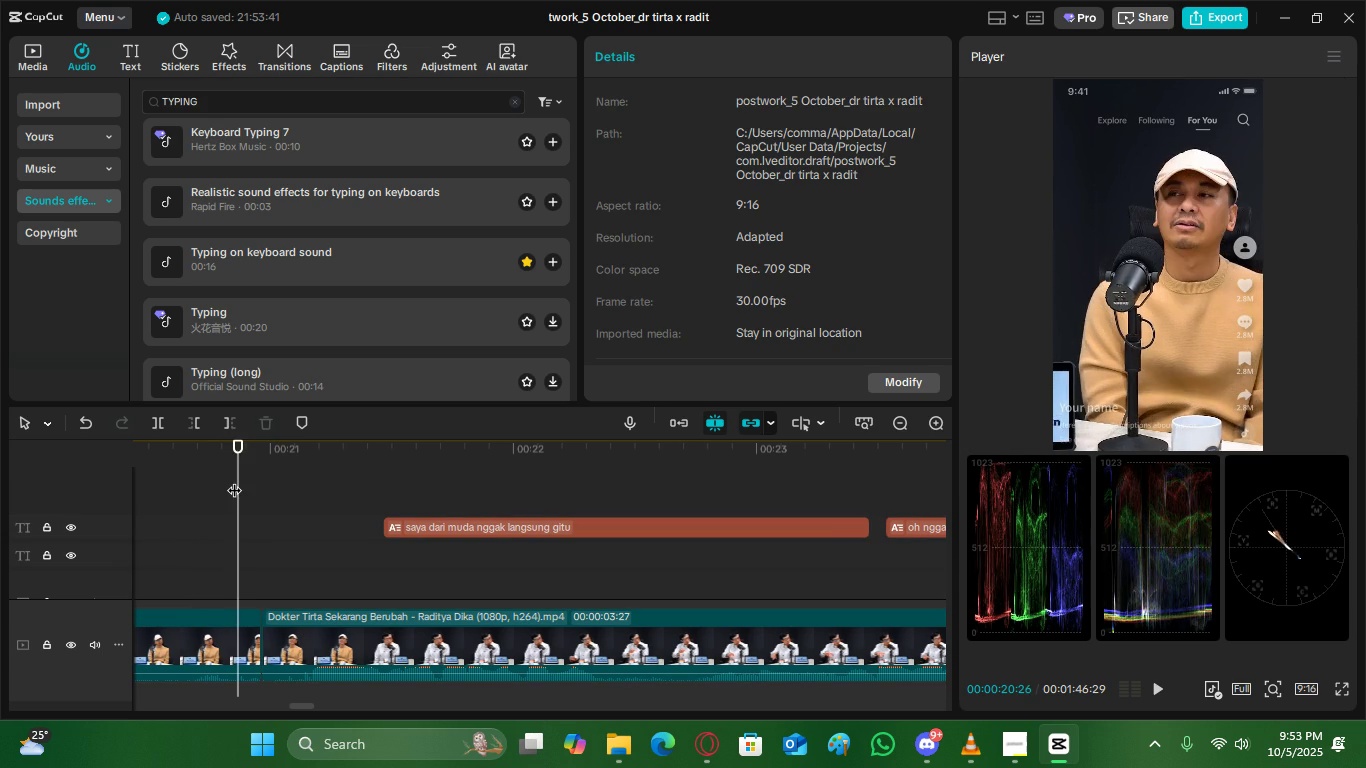 
key(Space)
 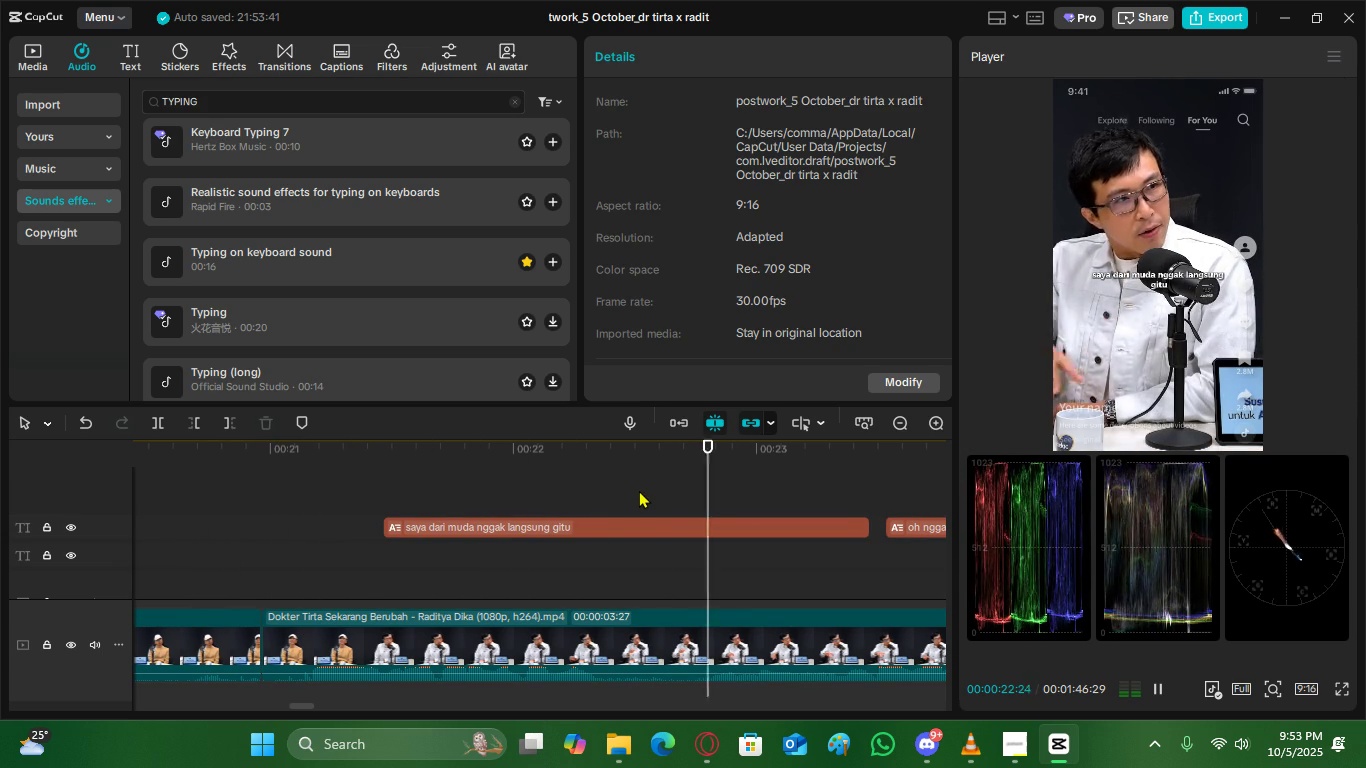 
key(Space)
 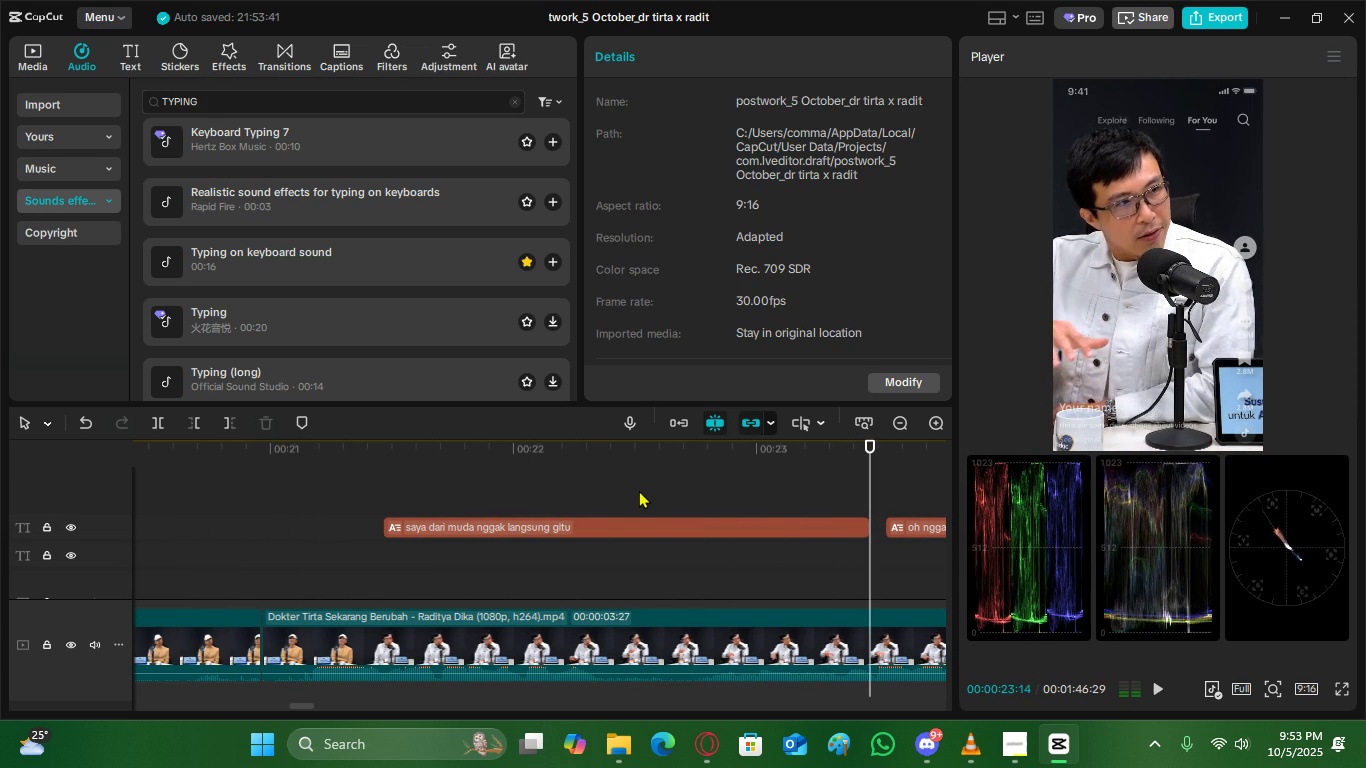 
key(Space)
 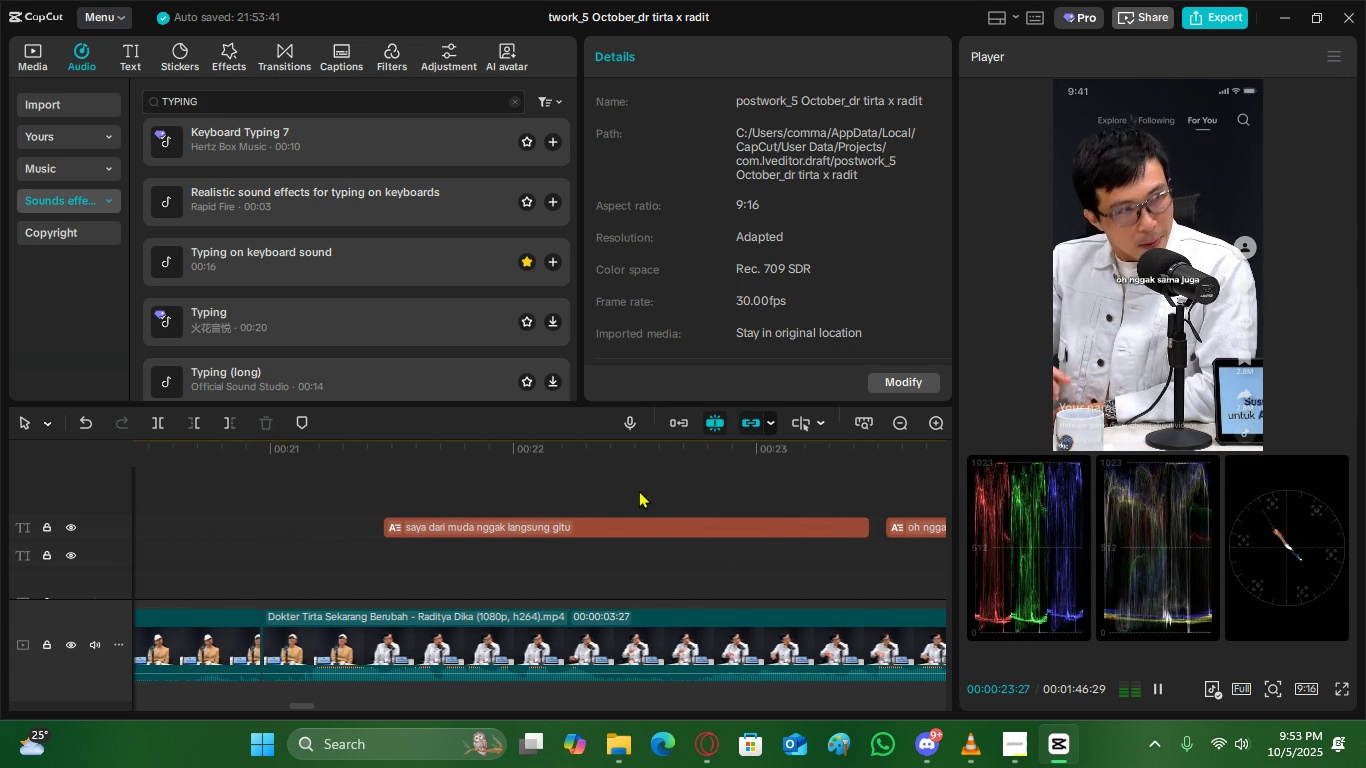 
key(Space)
 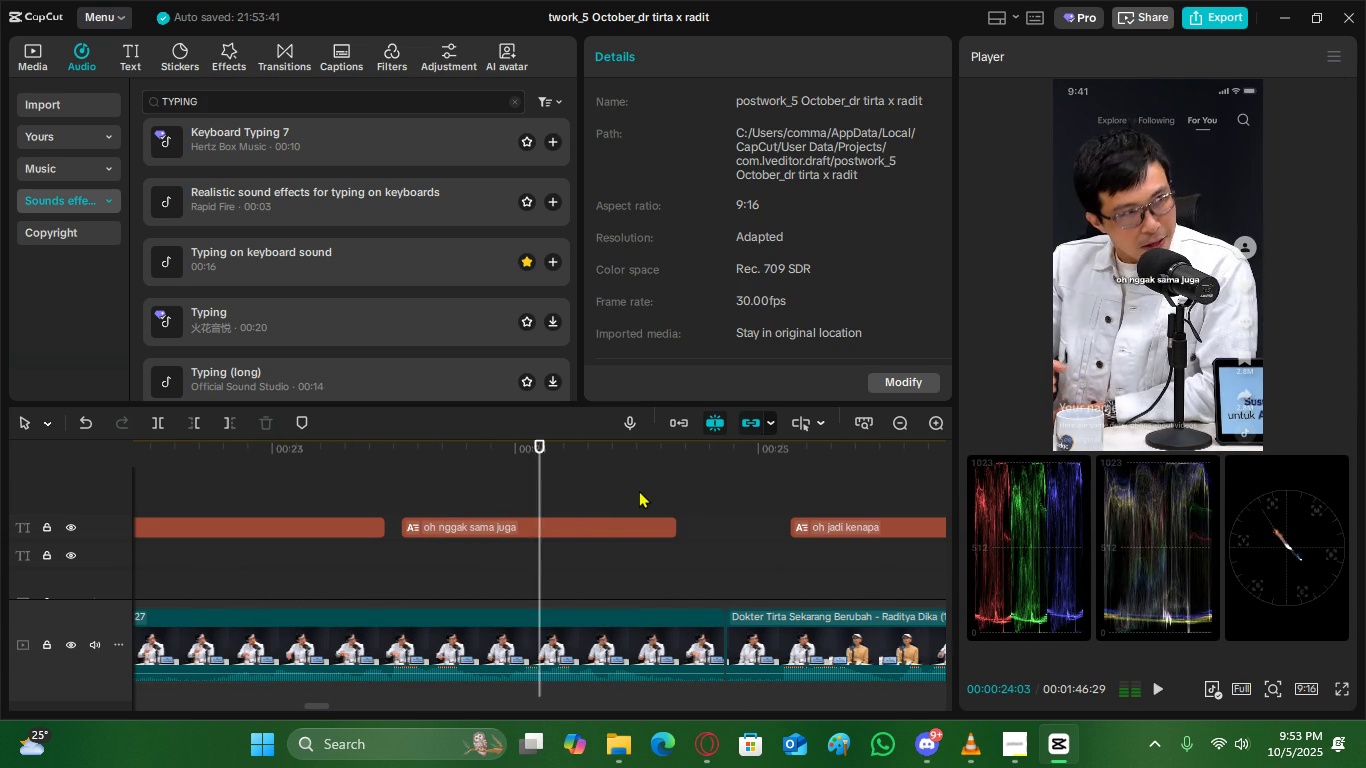 
key(Space)
 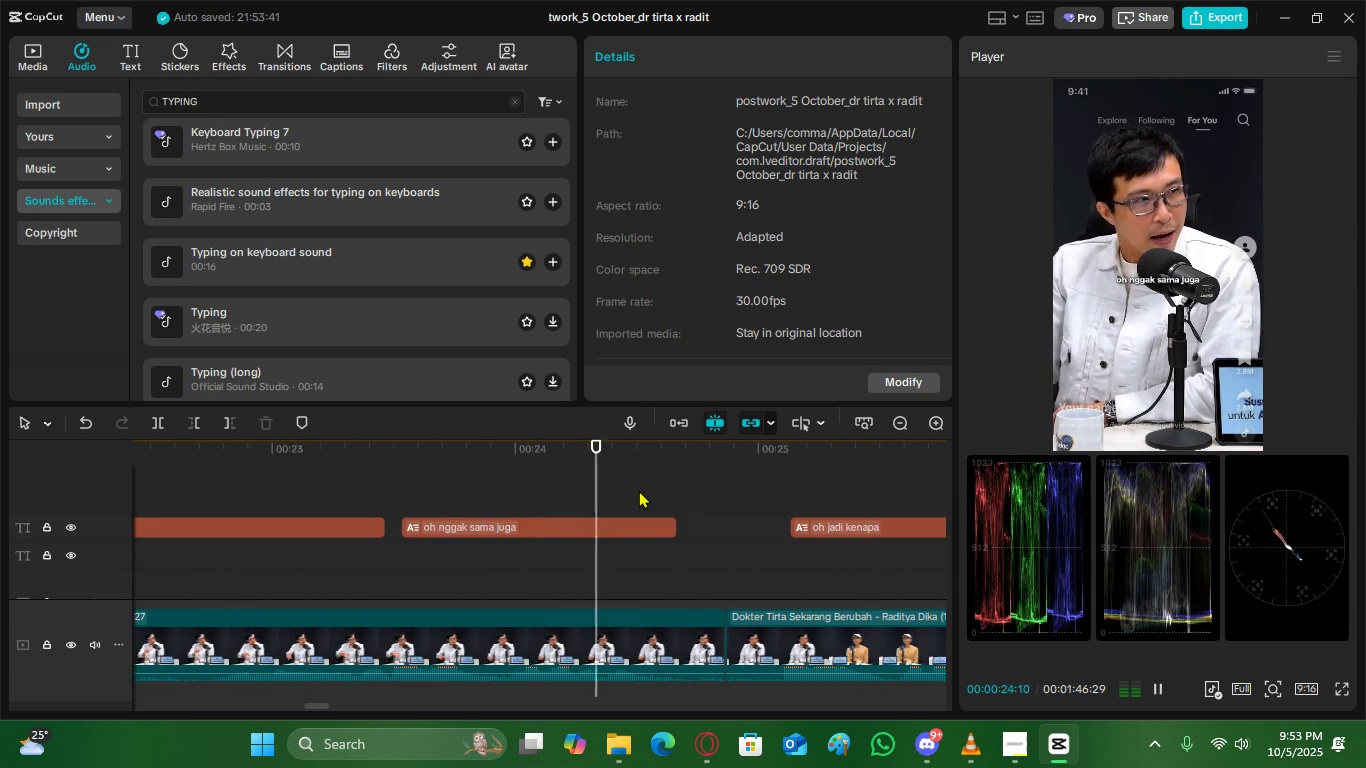 
key(Space)